 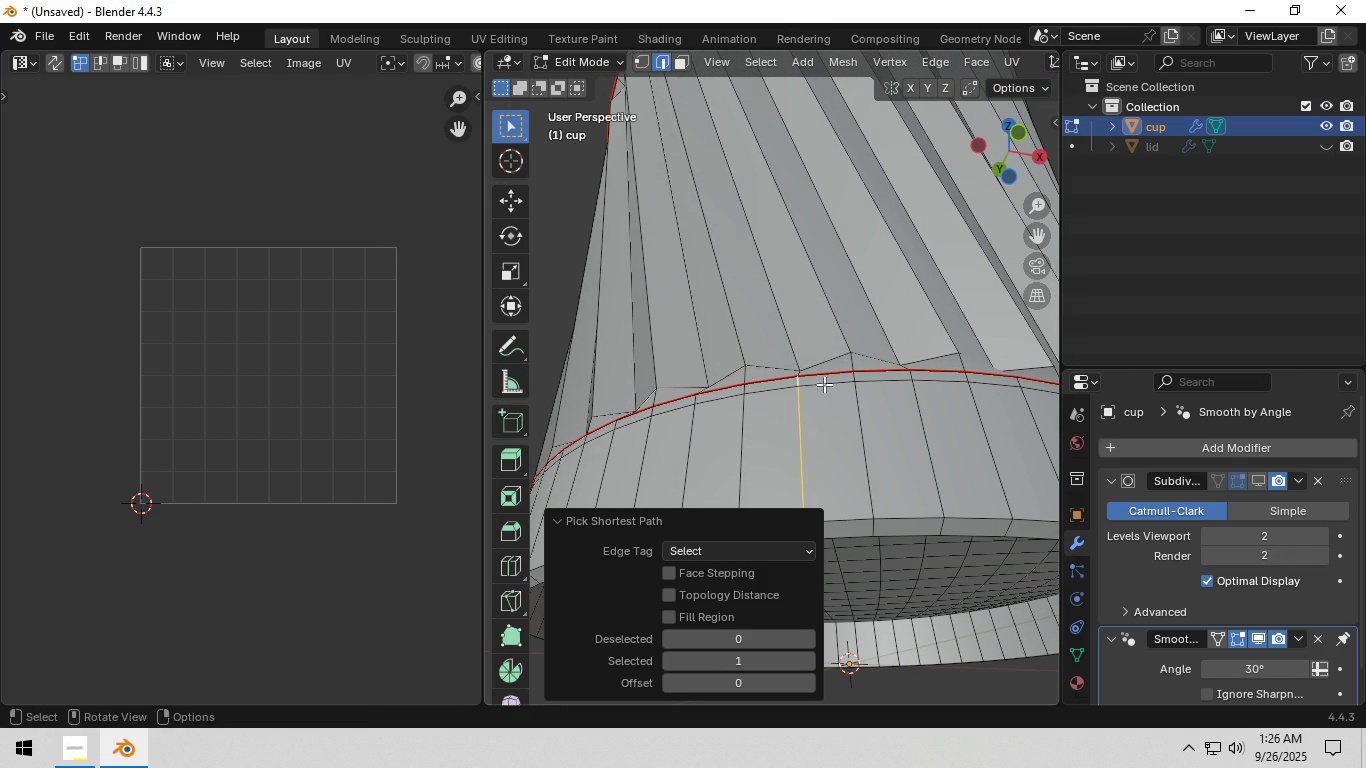 
key(Control+ControlLeft)
 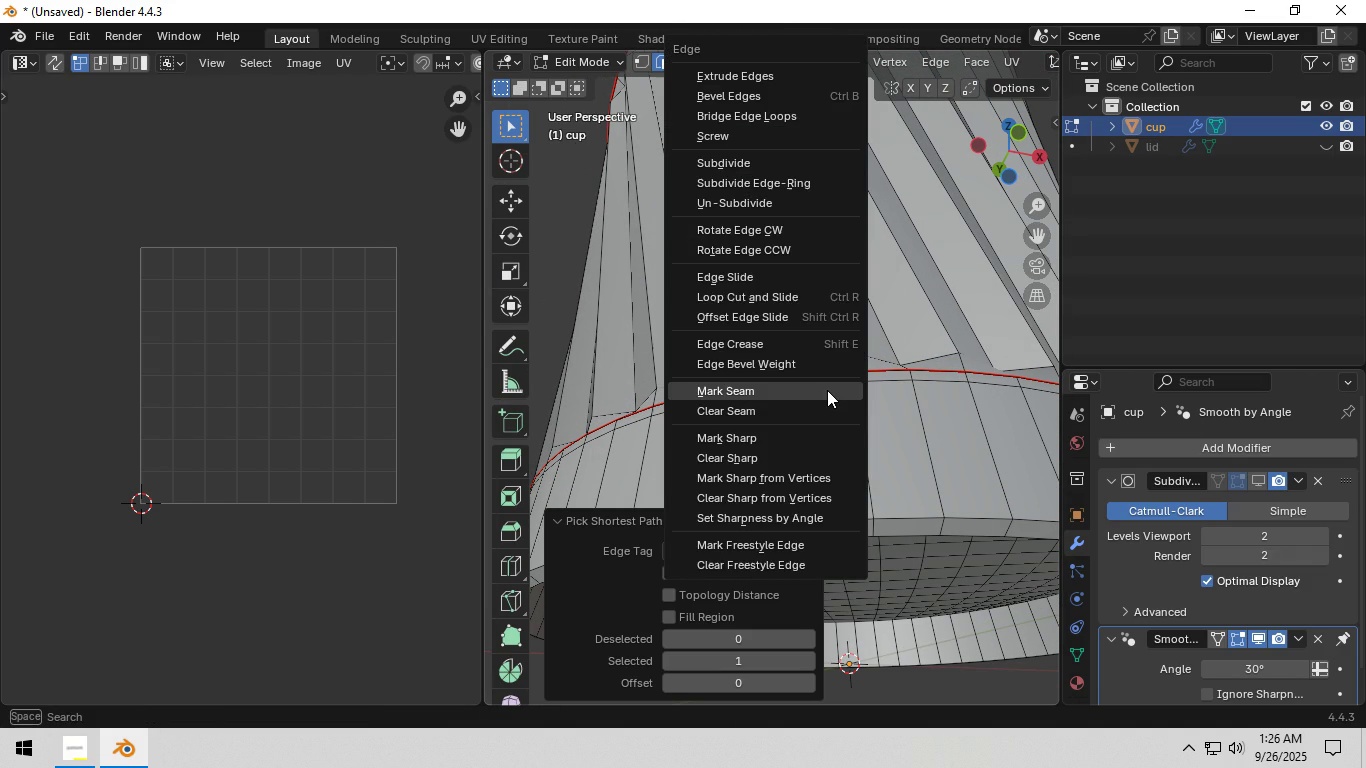 
key(Control+E)
 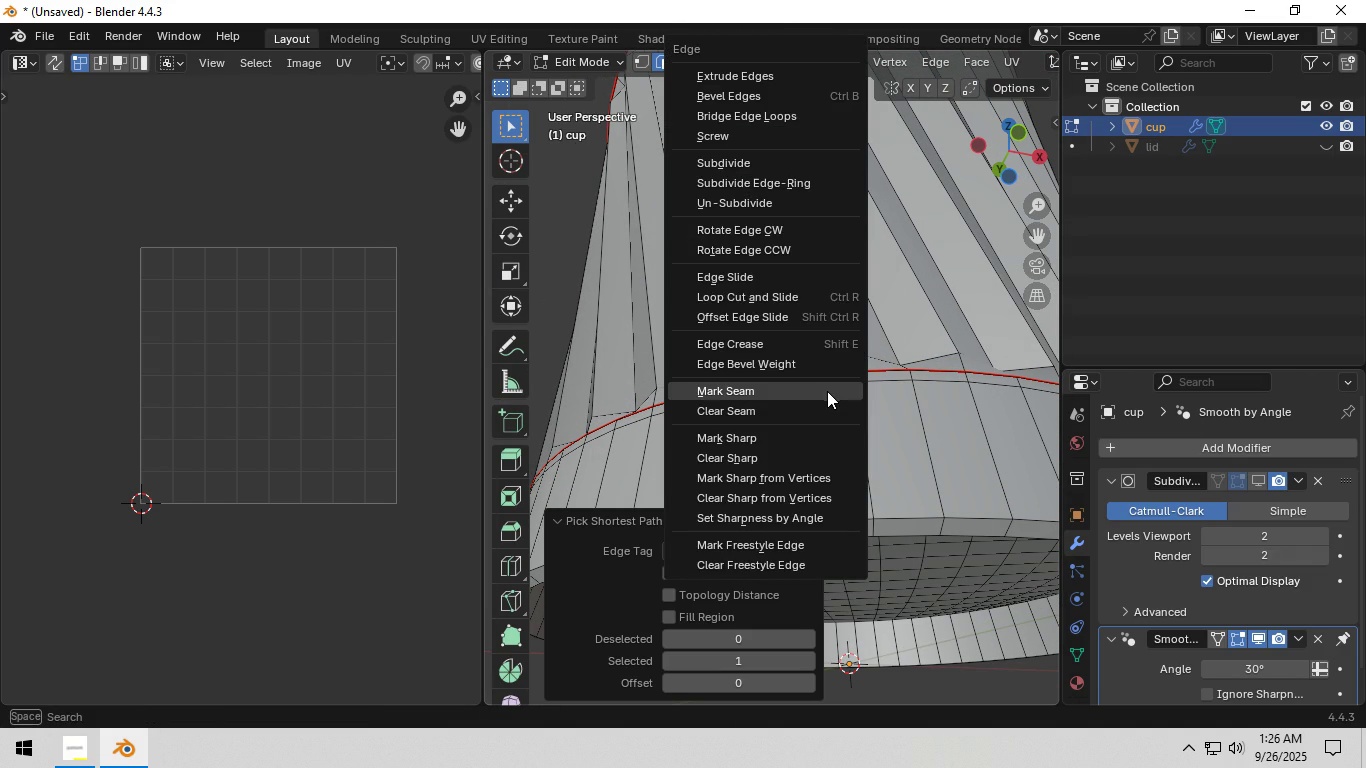 
left_click([827, 391])
 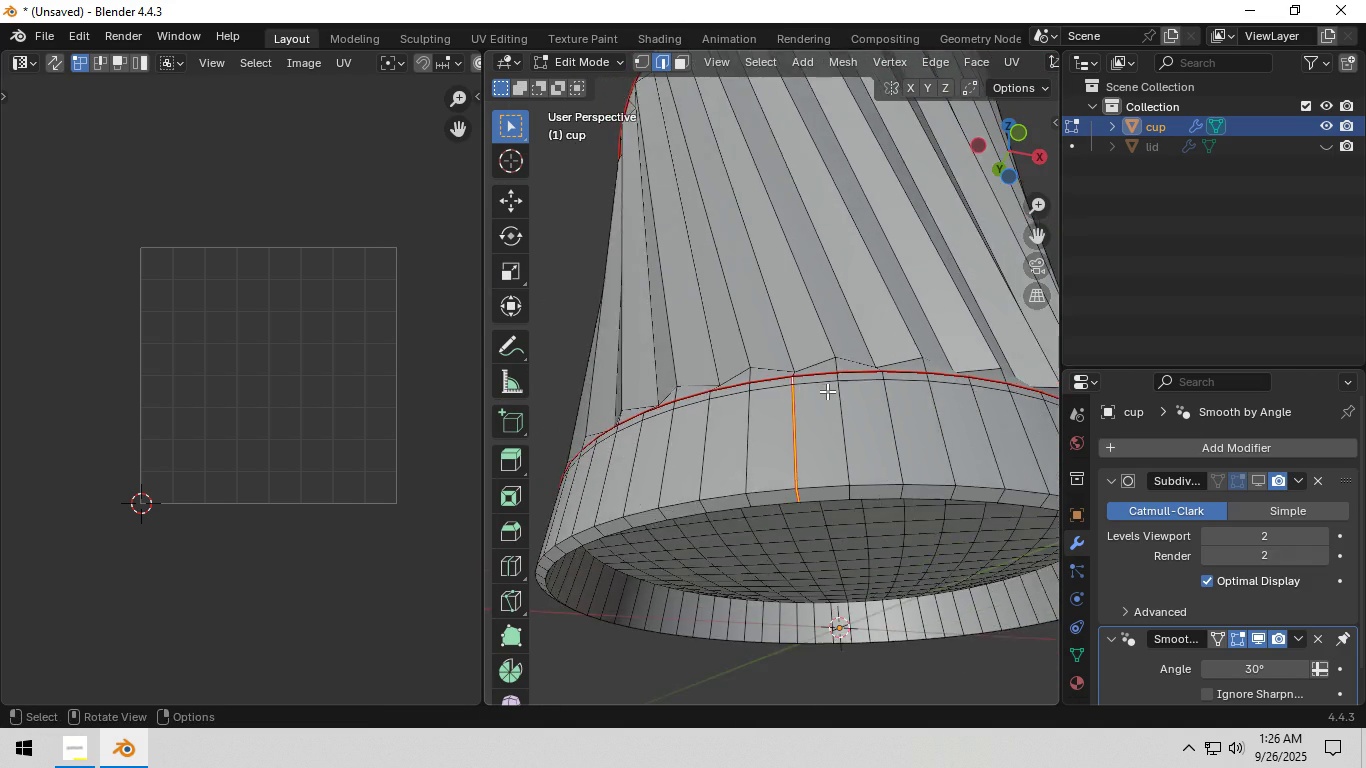 
scroll: coordinate [827, 391], scroll_direction: down, amount: 6.0
 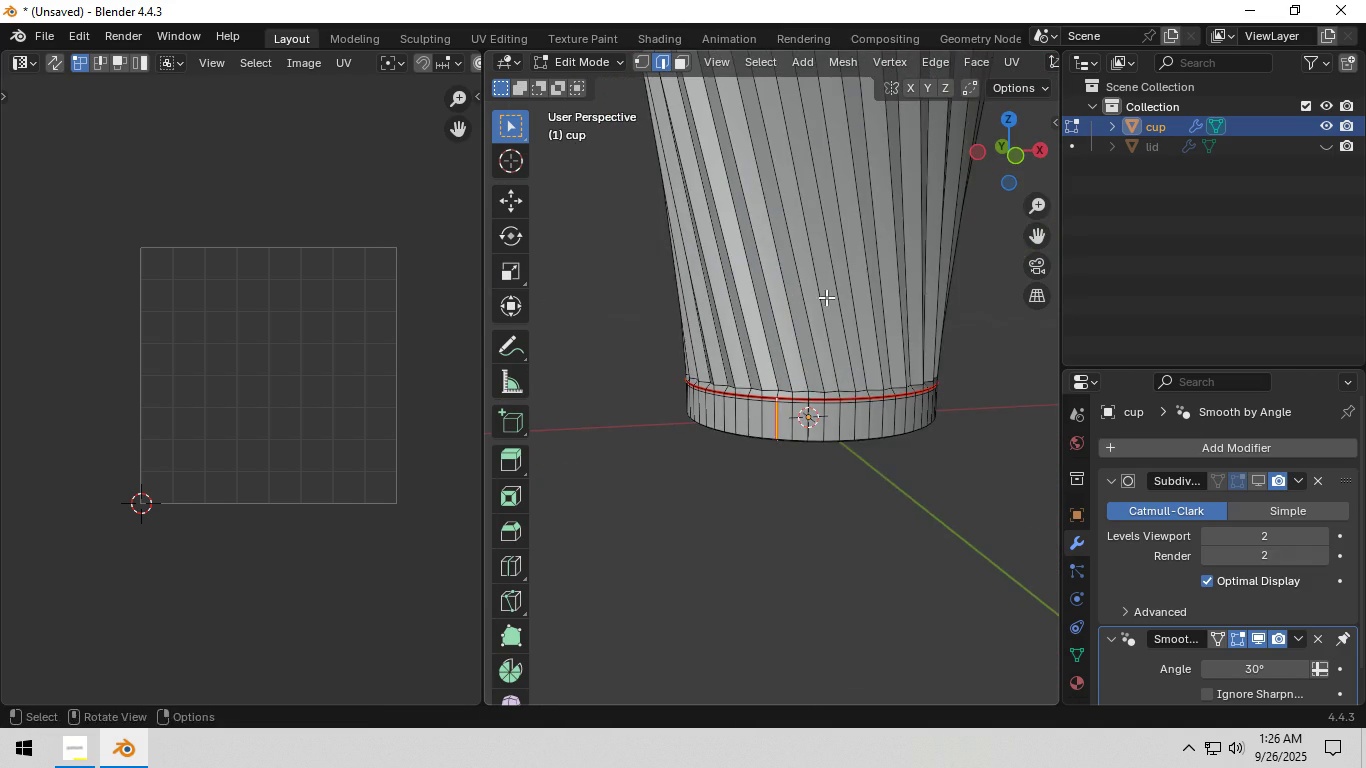 
key(Shift+ShiftLeft)
 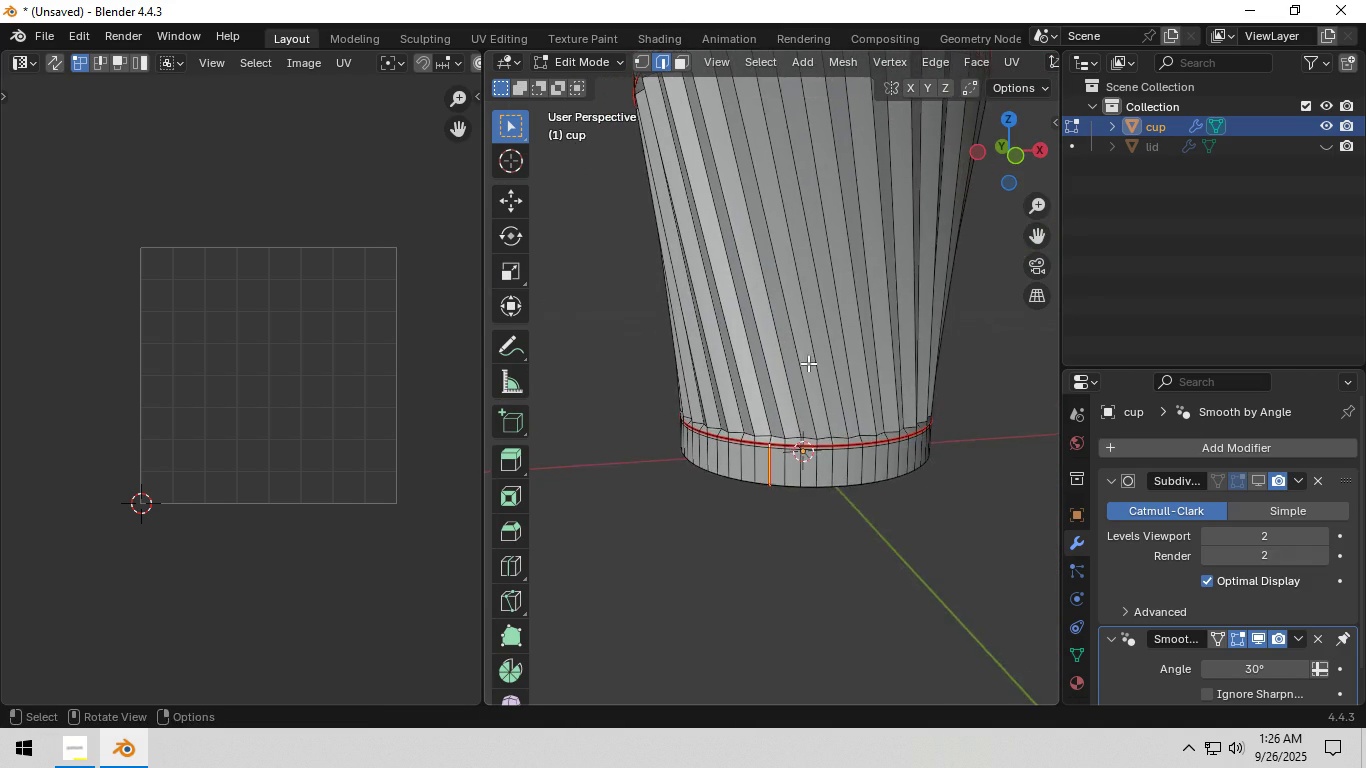 
scroll: coordinate [806, 388], scroll_direction: up, amount: 4.0
 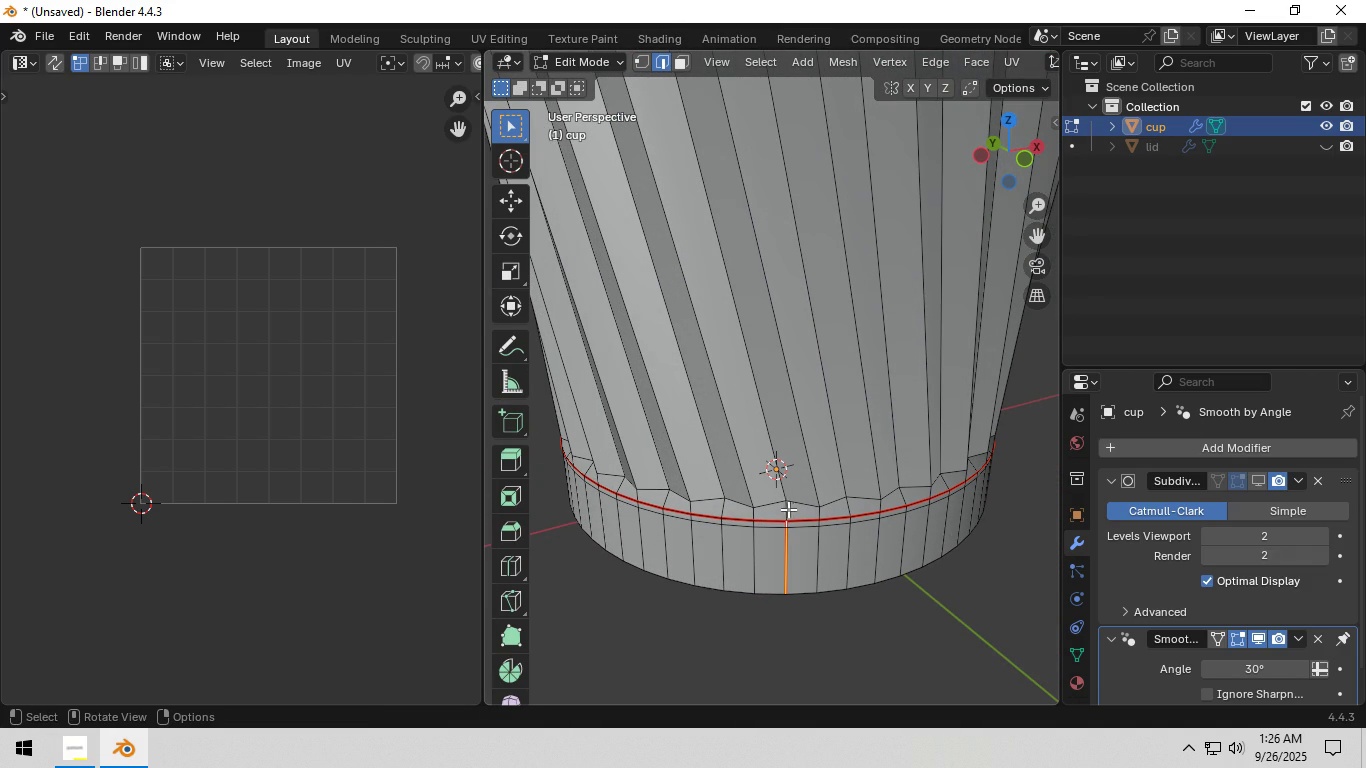 
left_click([785, 511])